 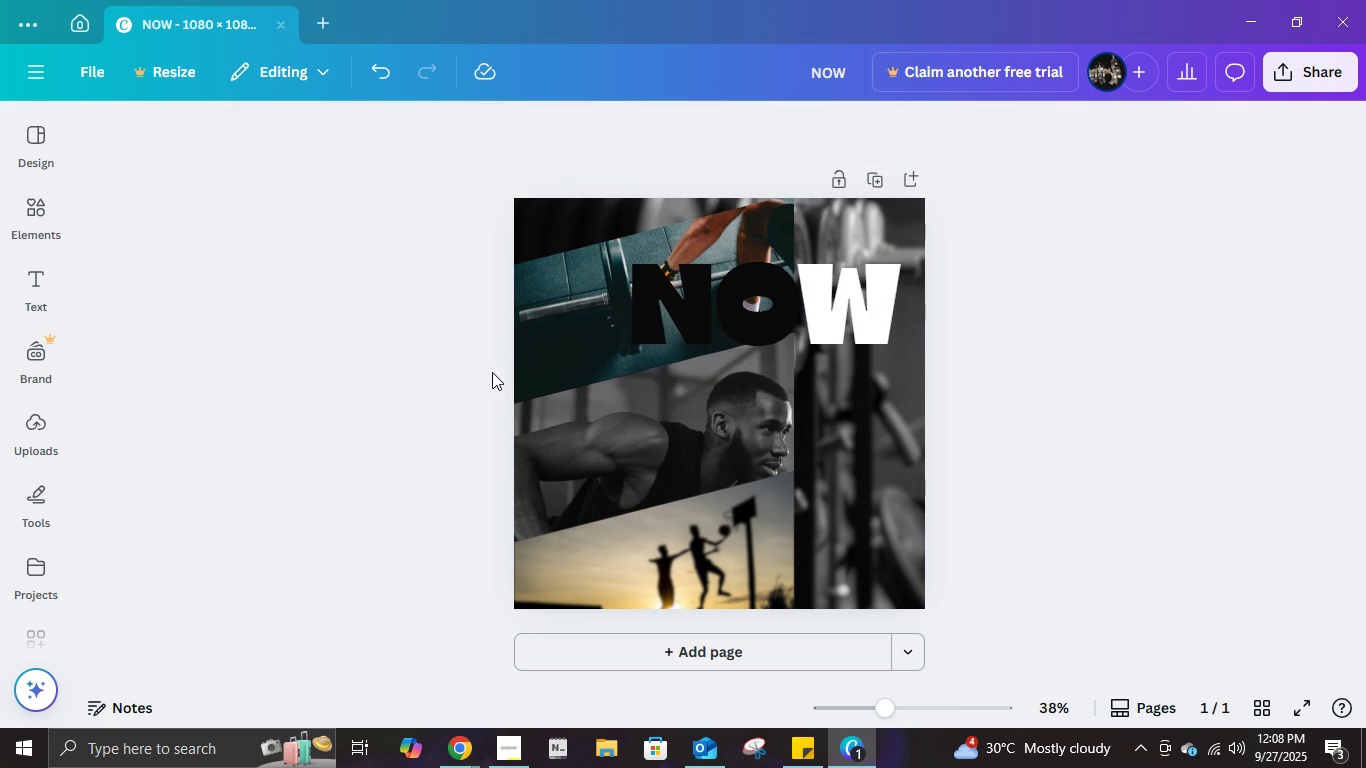 
left_click([747, 305])
 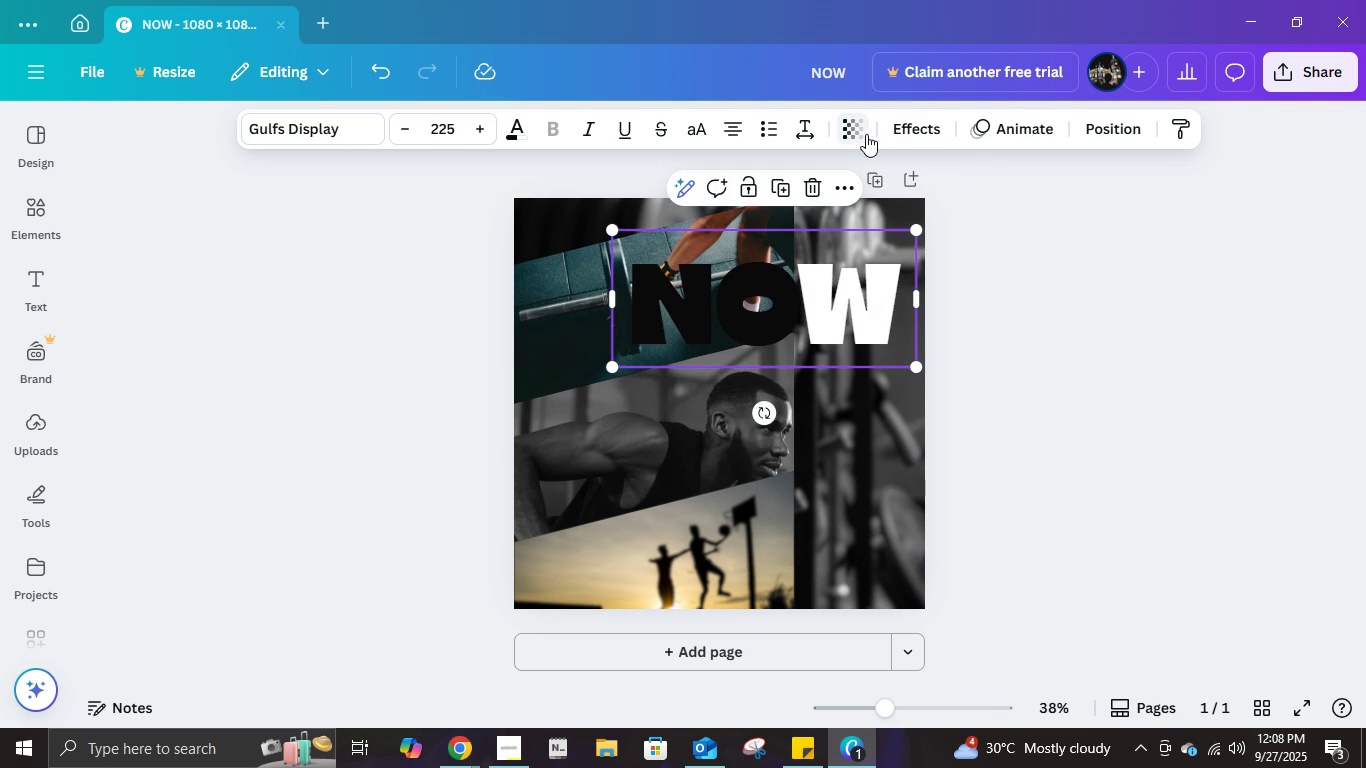 
left_click([864, 134])
 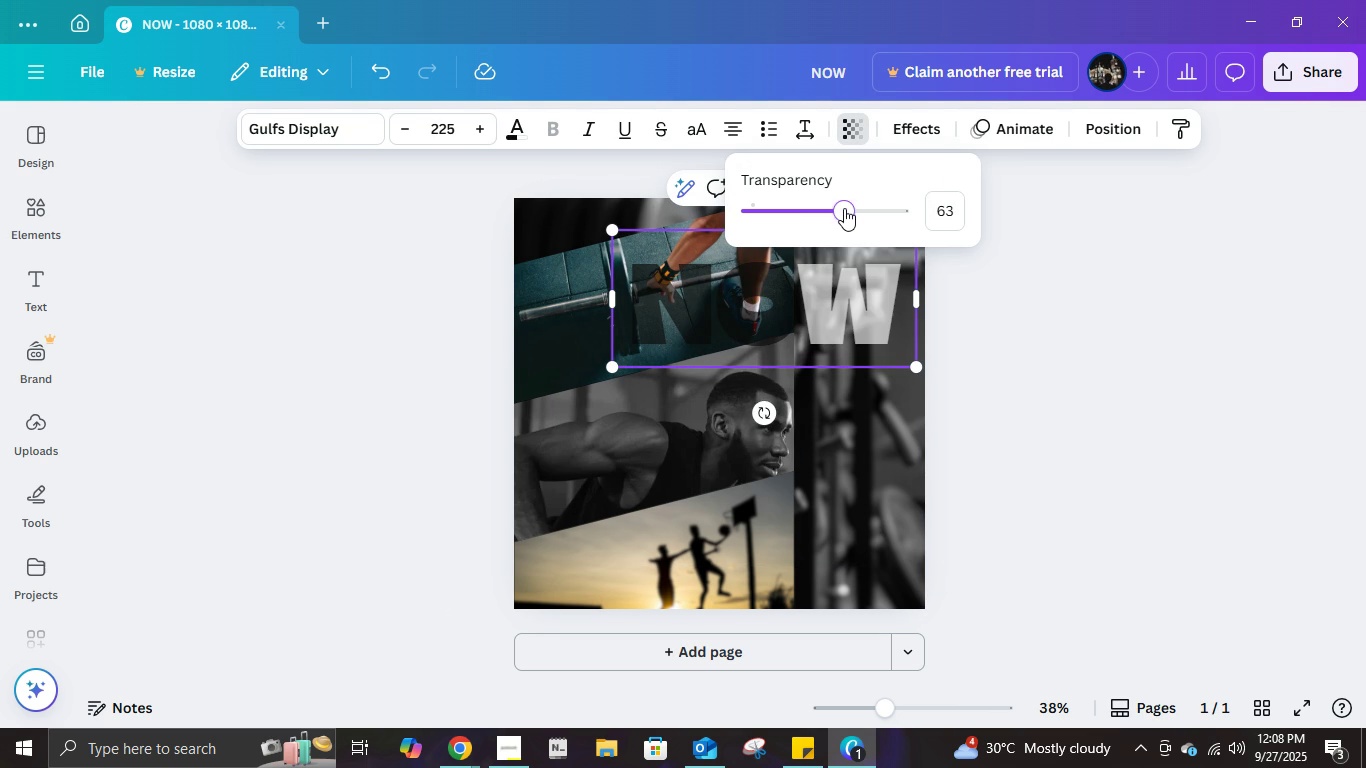 
left_click([844, 208])
 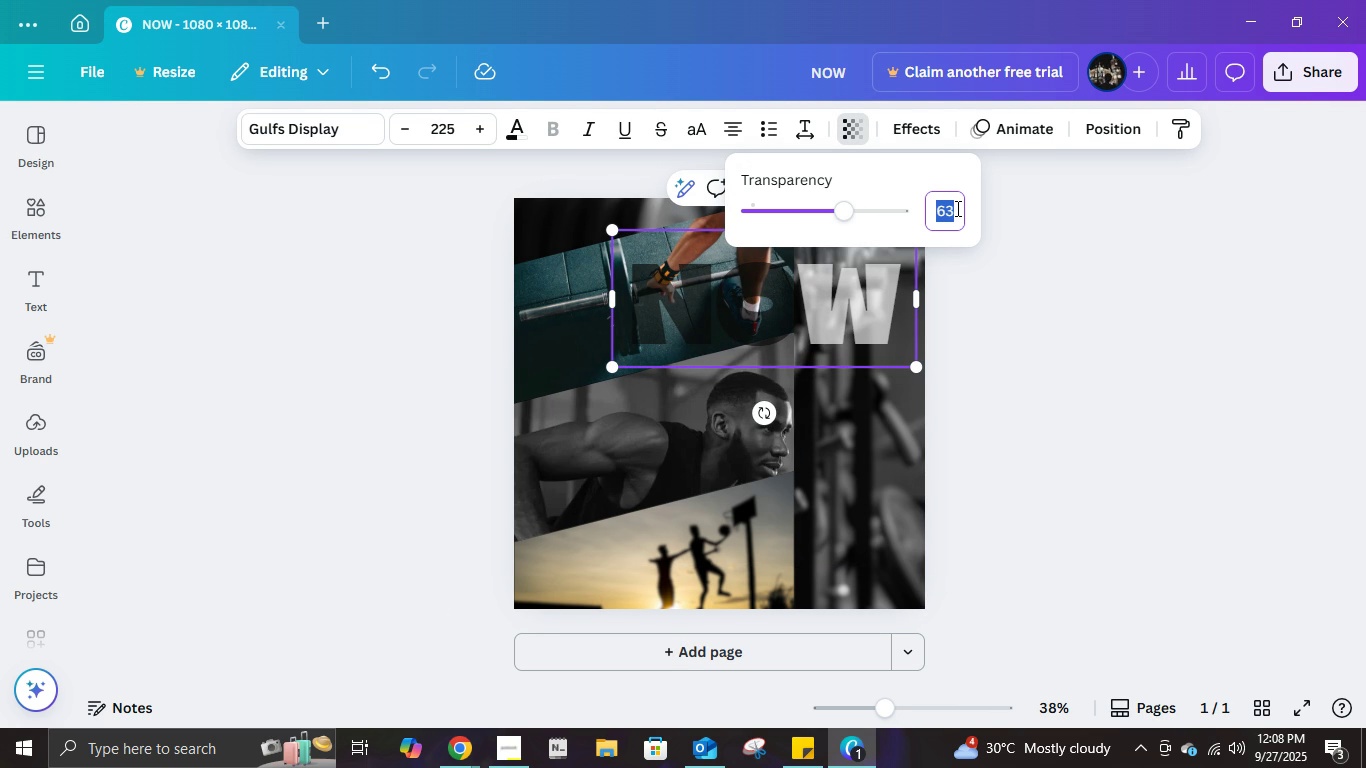 
wait(10.73)
 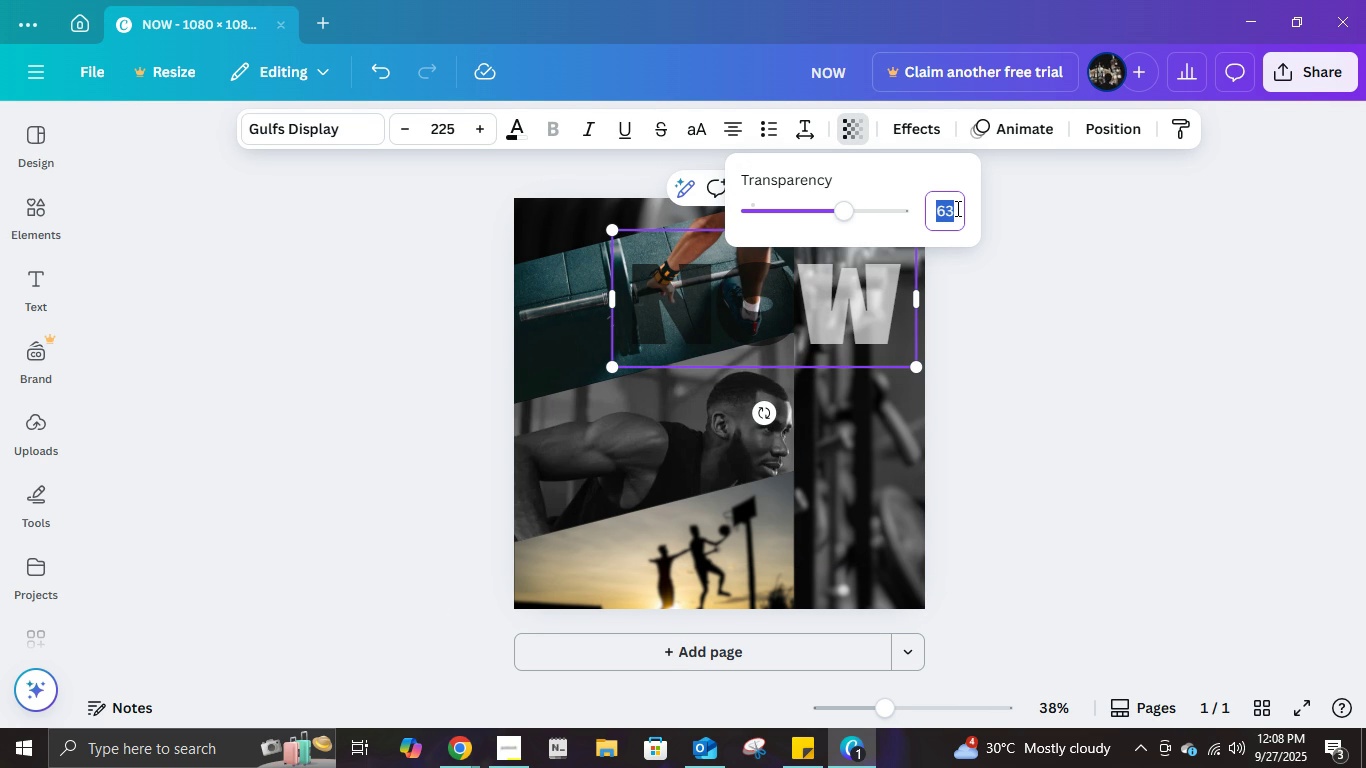 
key(Numpad7)
 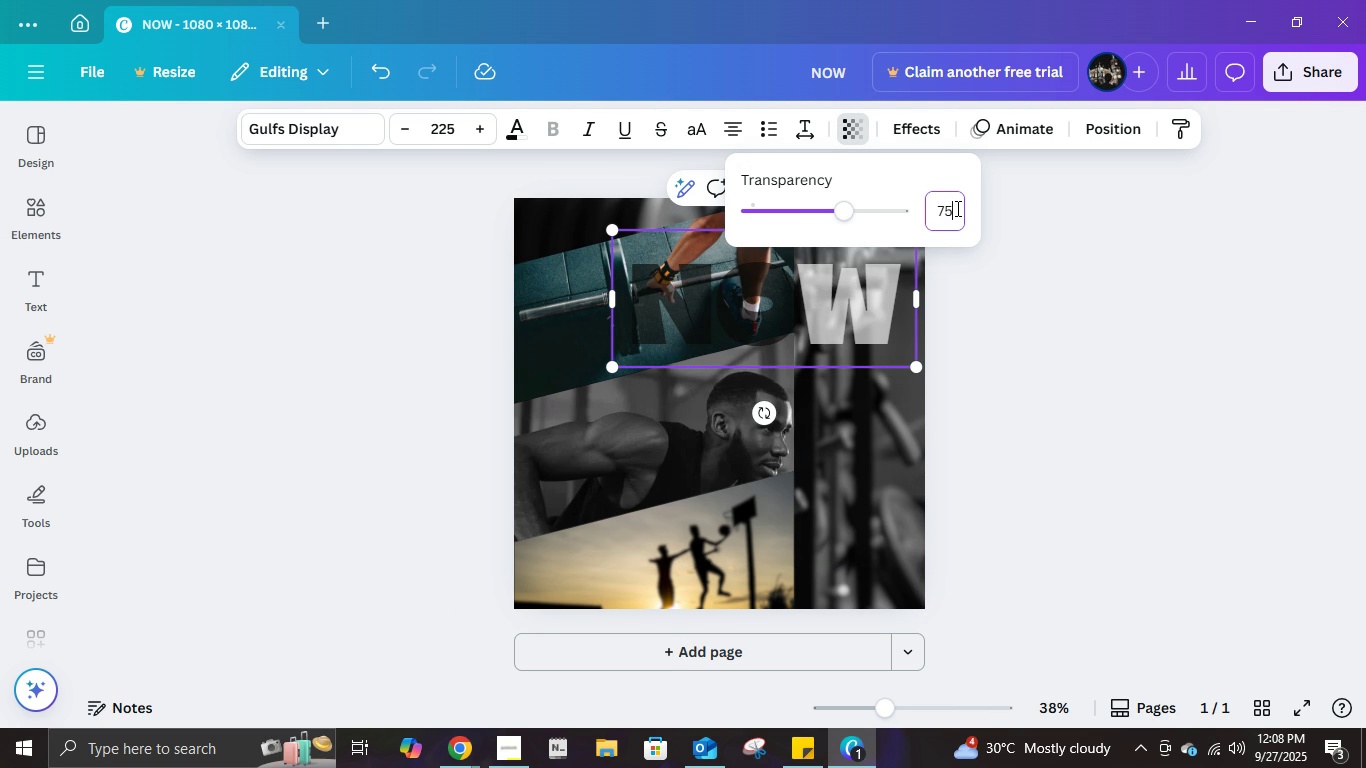 
key(Numpad5)
 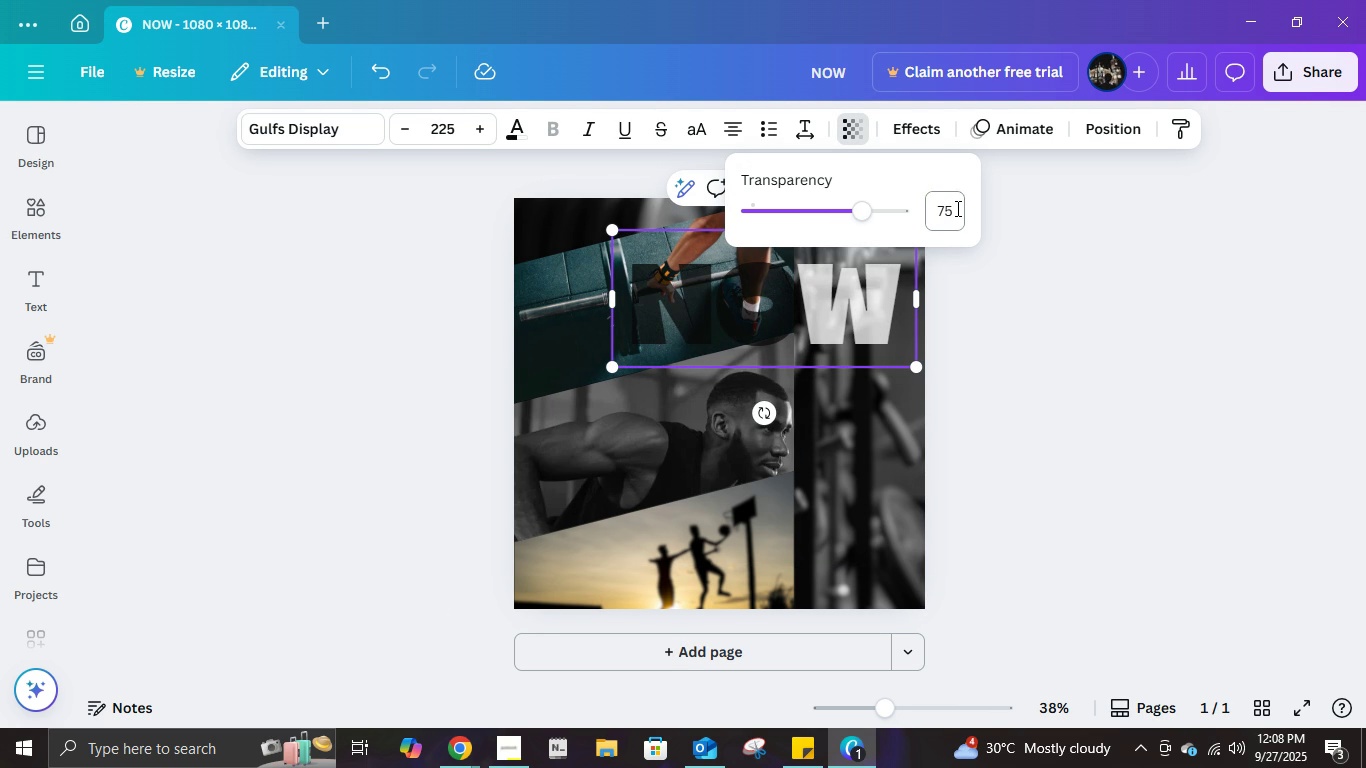 
key(NumpadEnter)
 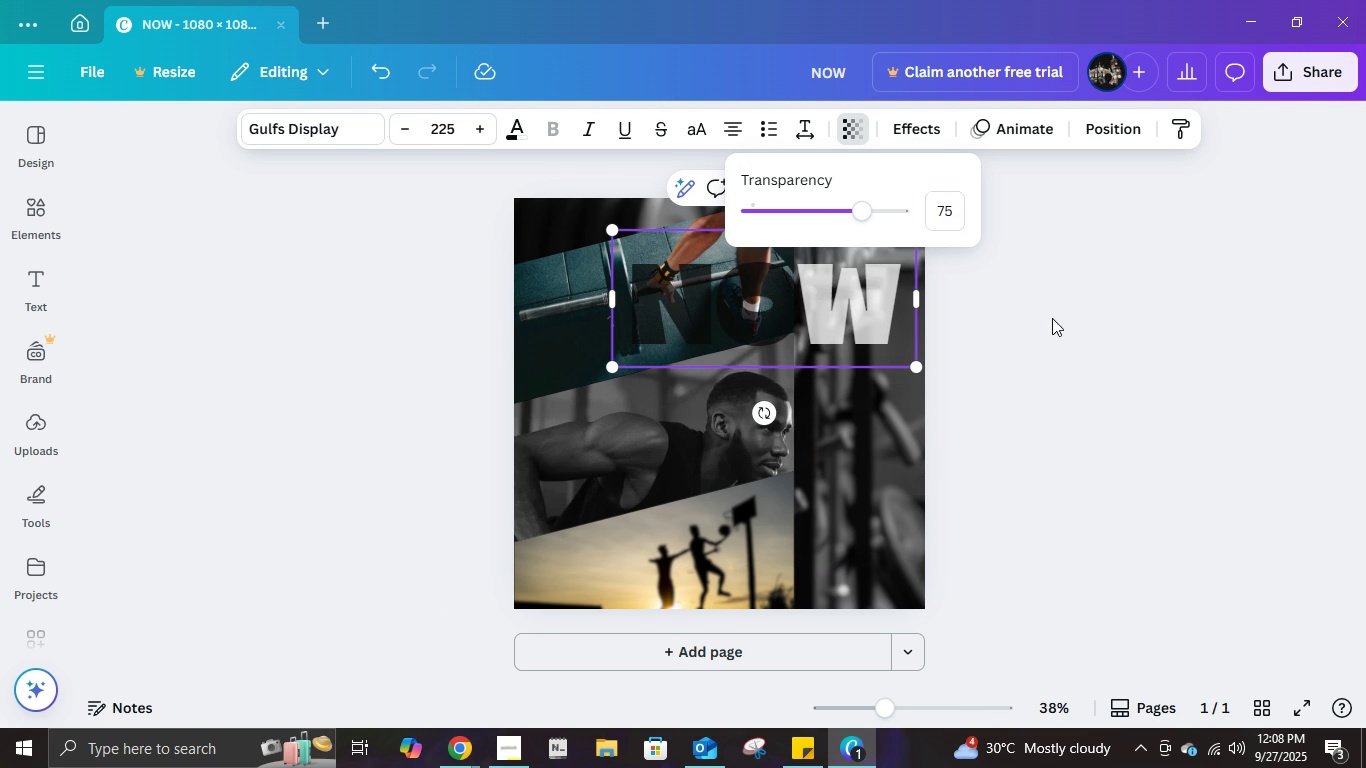 
left_click([1055, 328])
 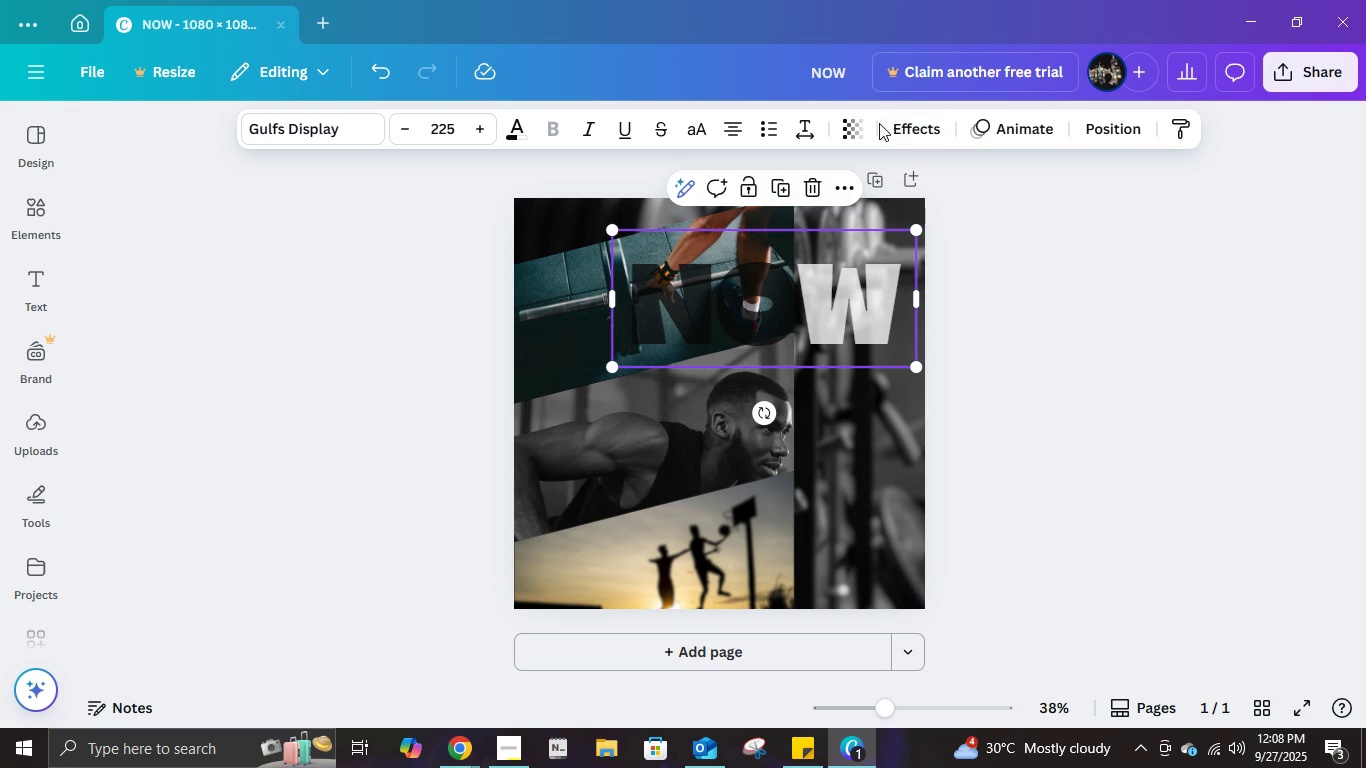 
left_click([863, 126])